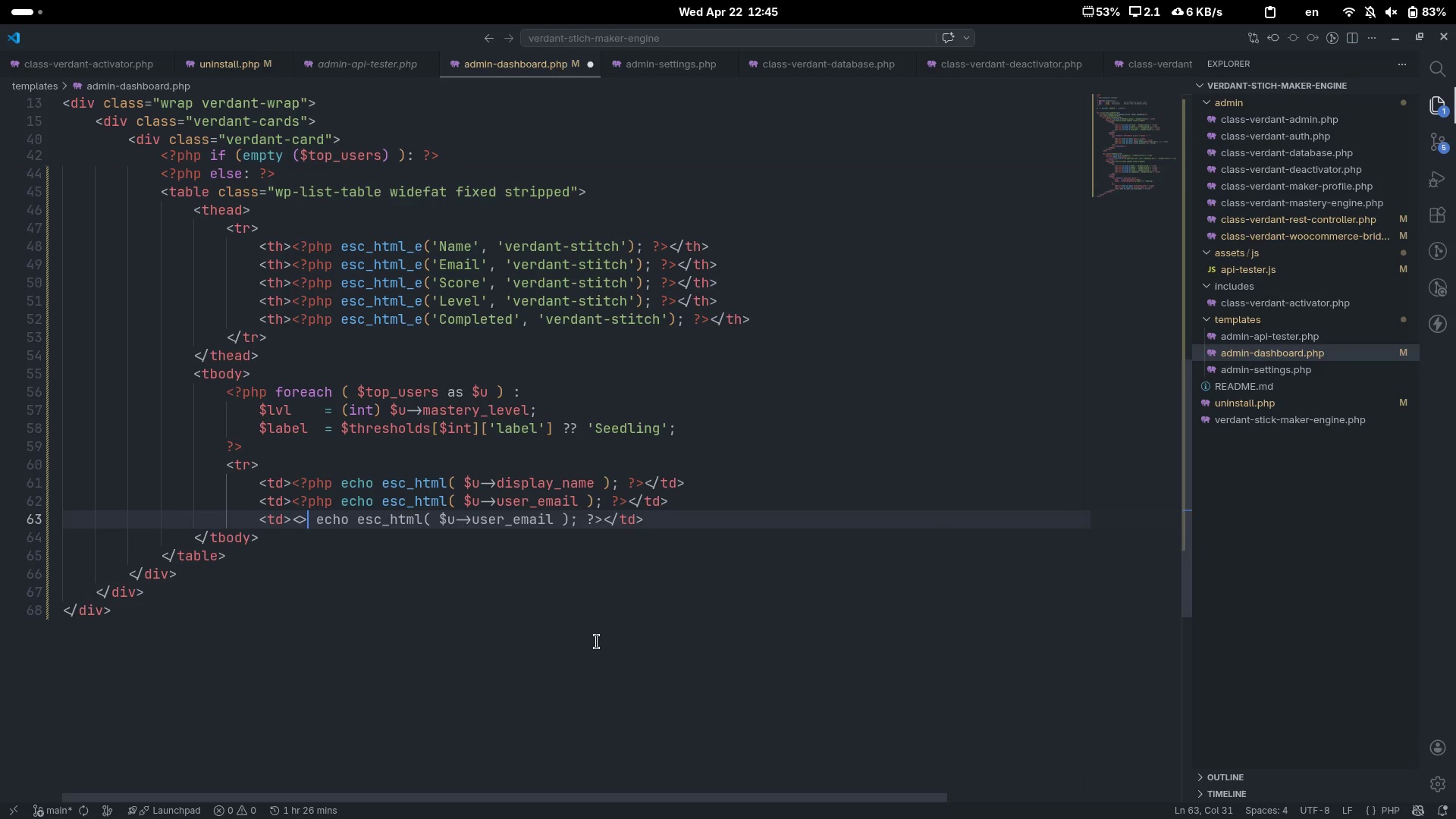 
key(ArrowLeft)
 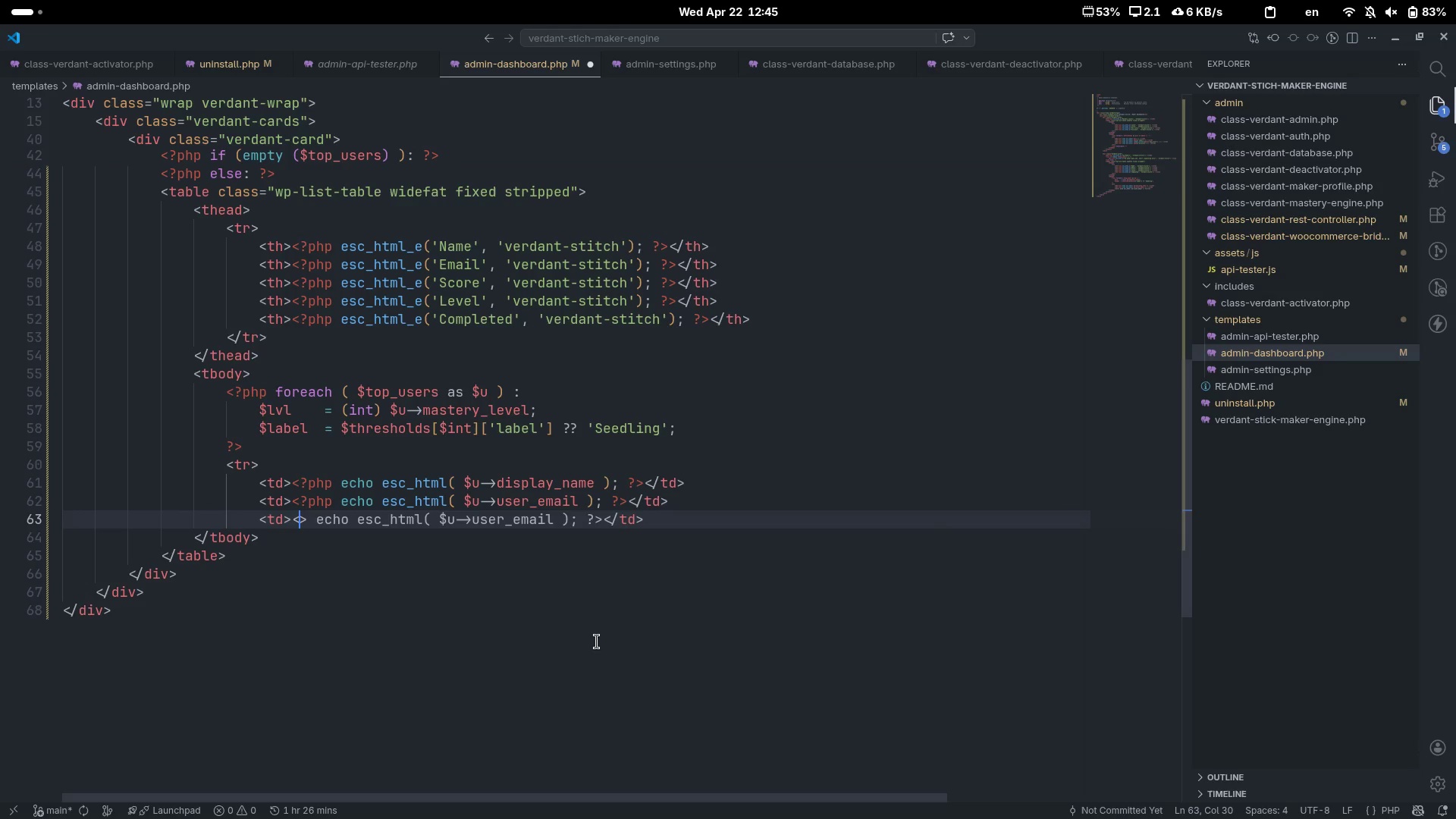 
type(sr)
key(Backspace)
type(tring)
 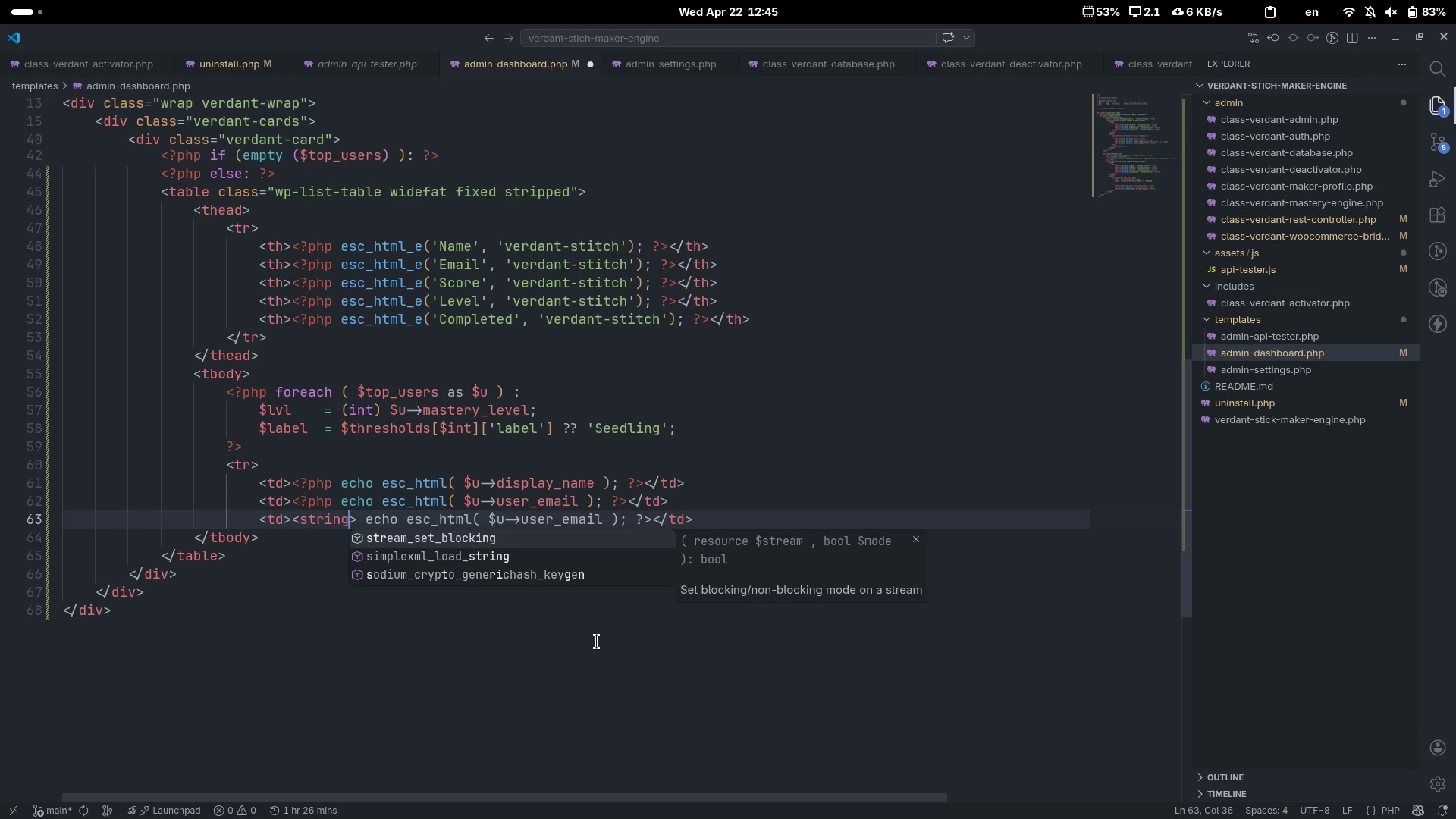 
key(Control+ControlLeft)
 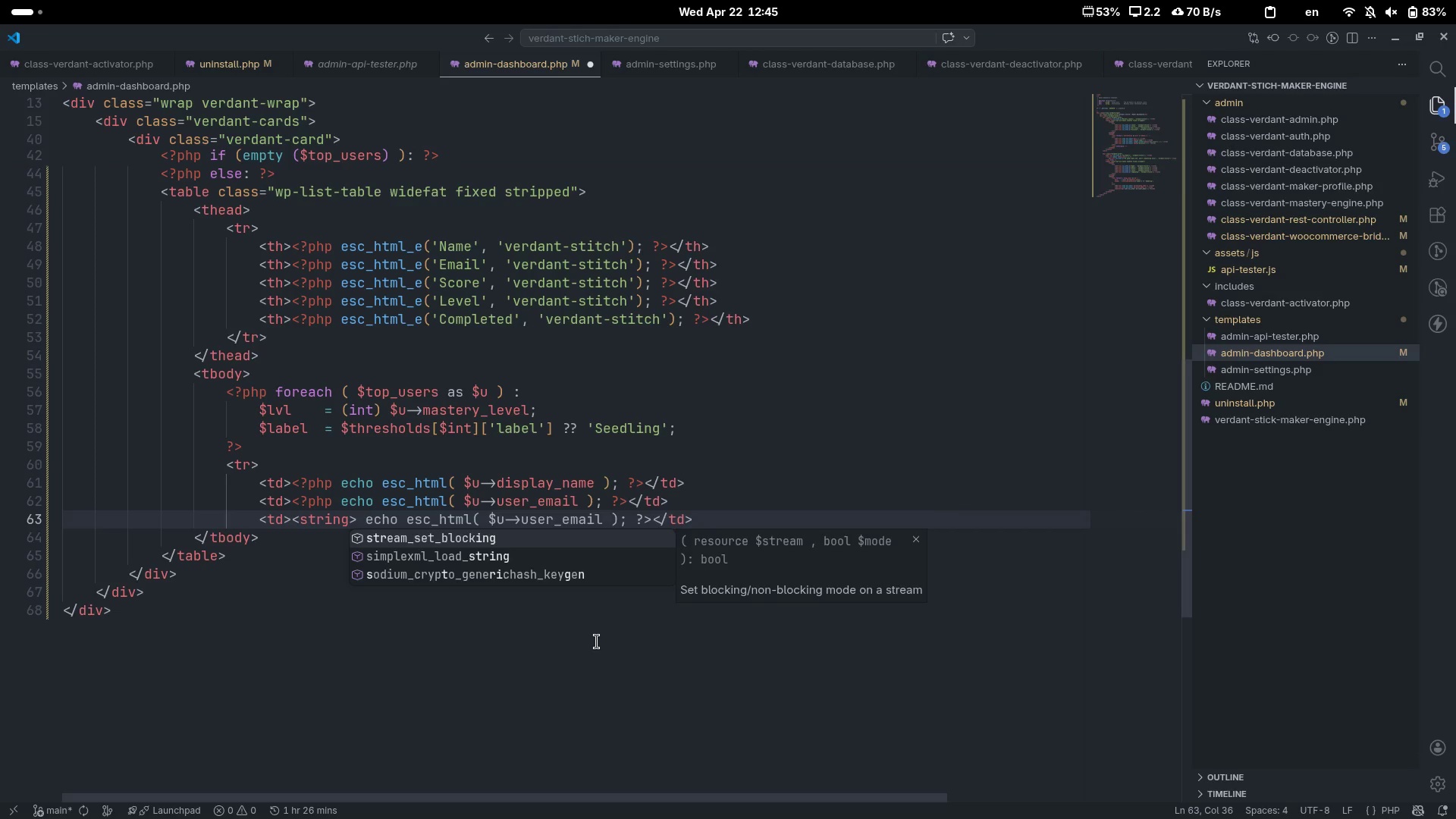 
key(Control+Backspace)
 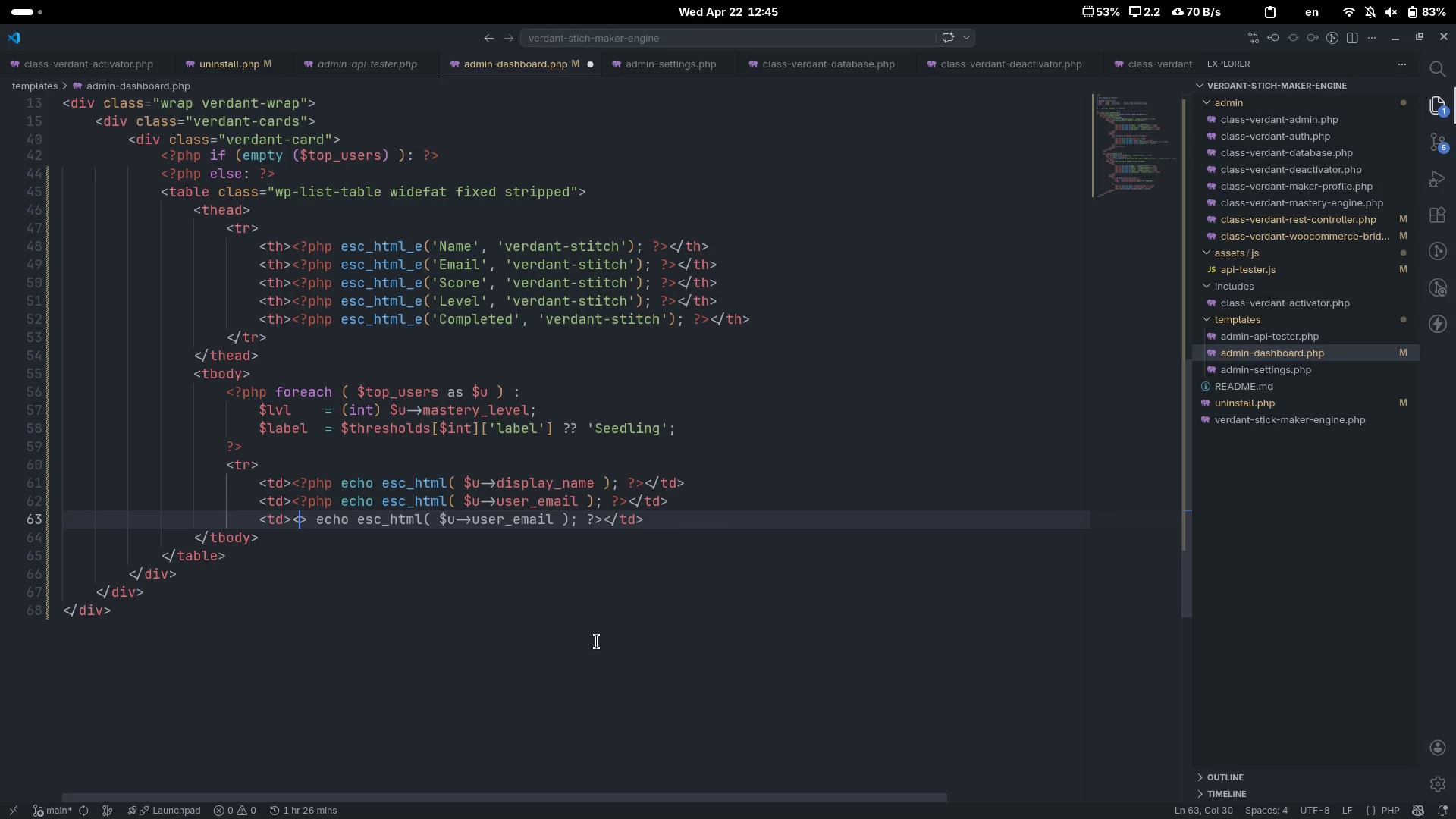 
type(stirng)
 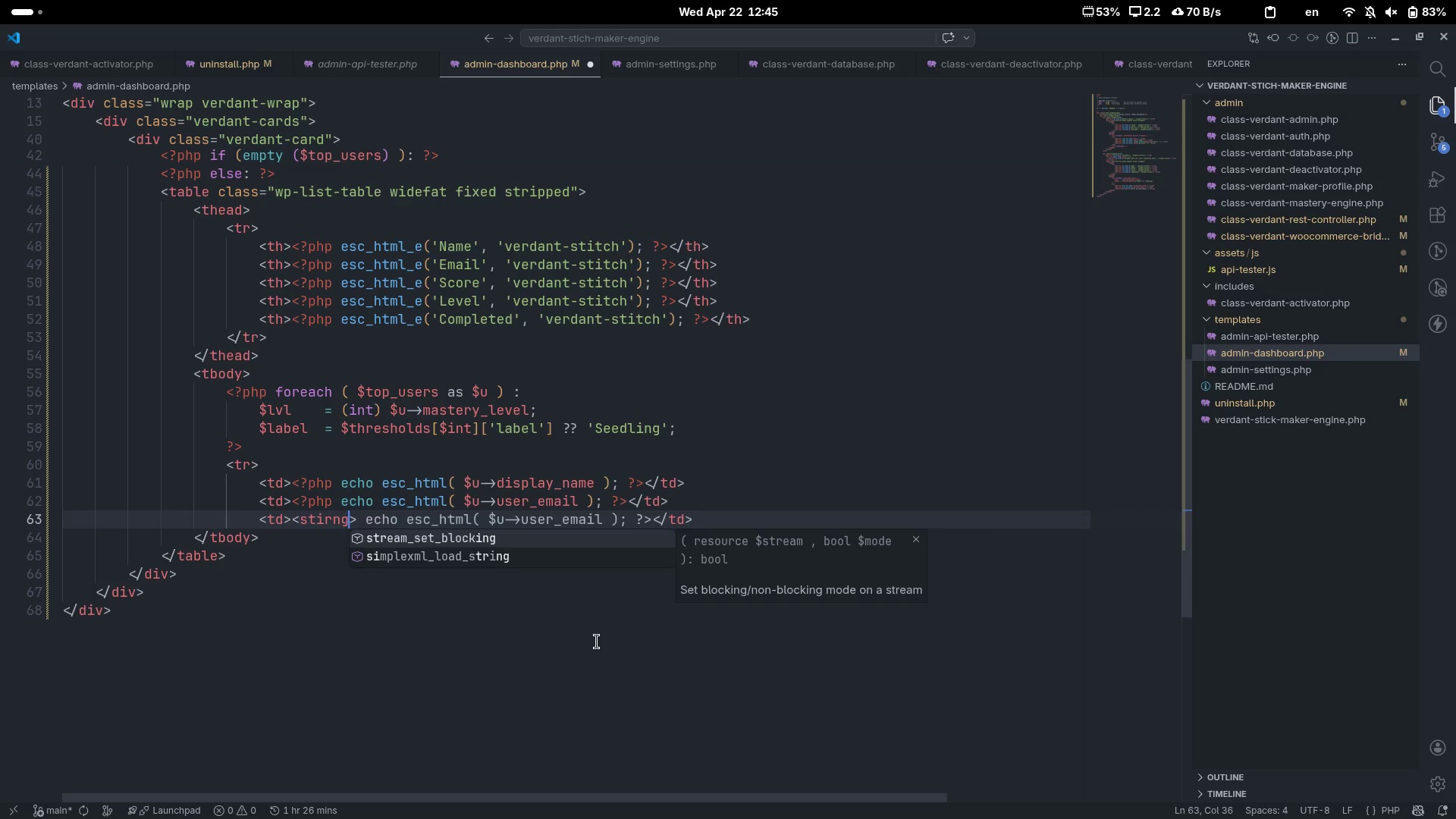 
key(Control+ControlLeft)
 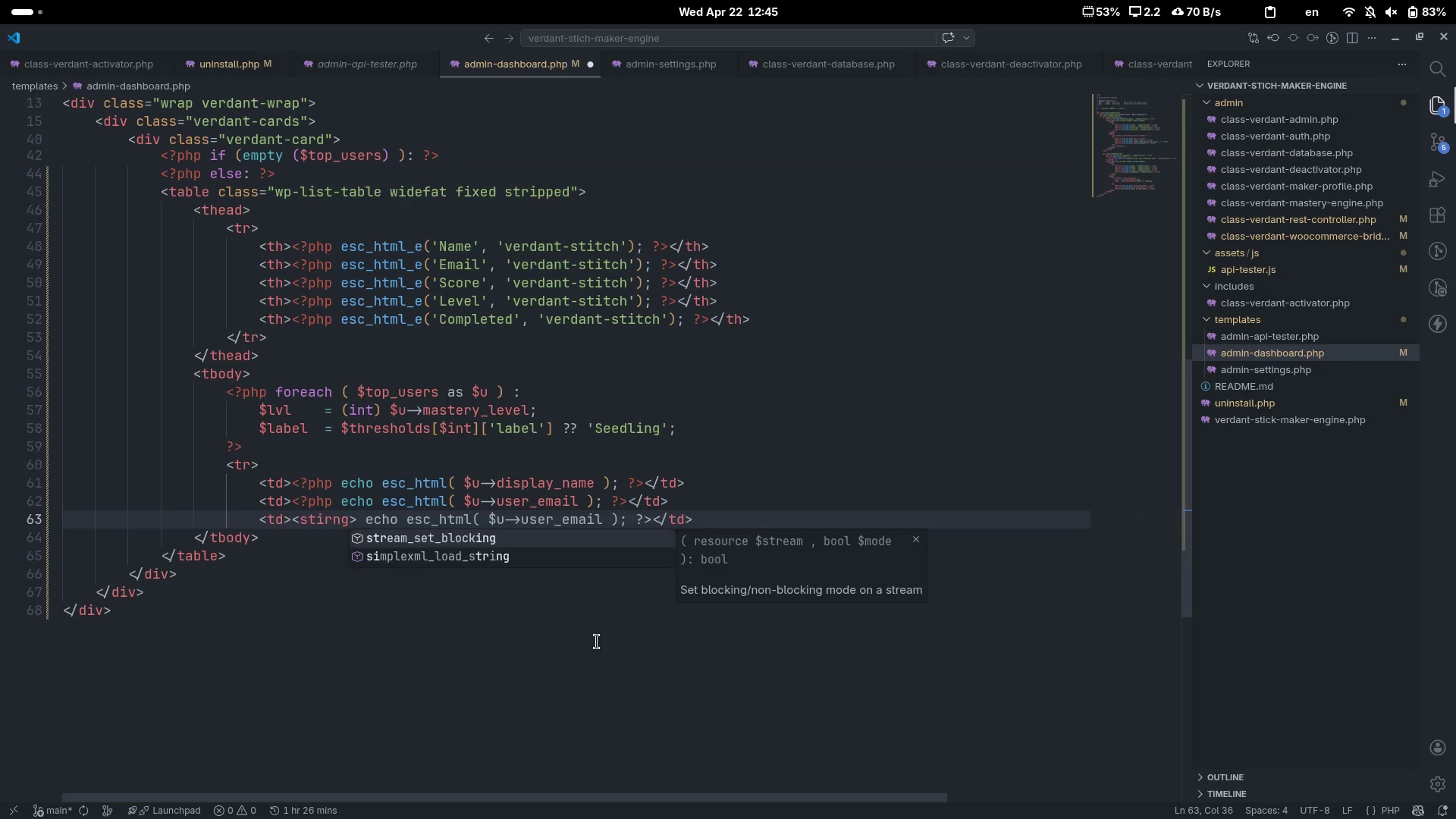 
key(Control+Backspace)
 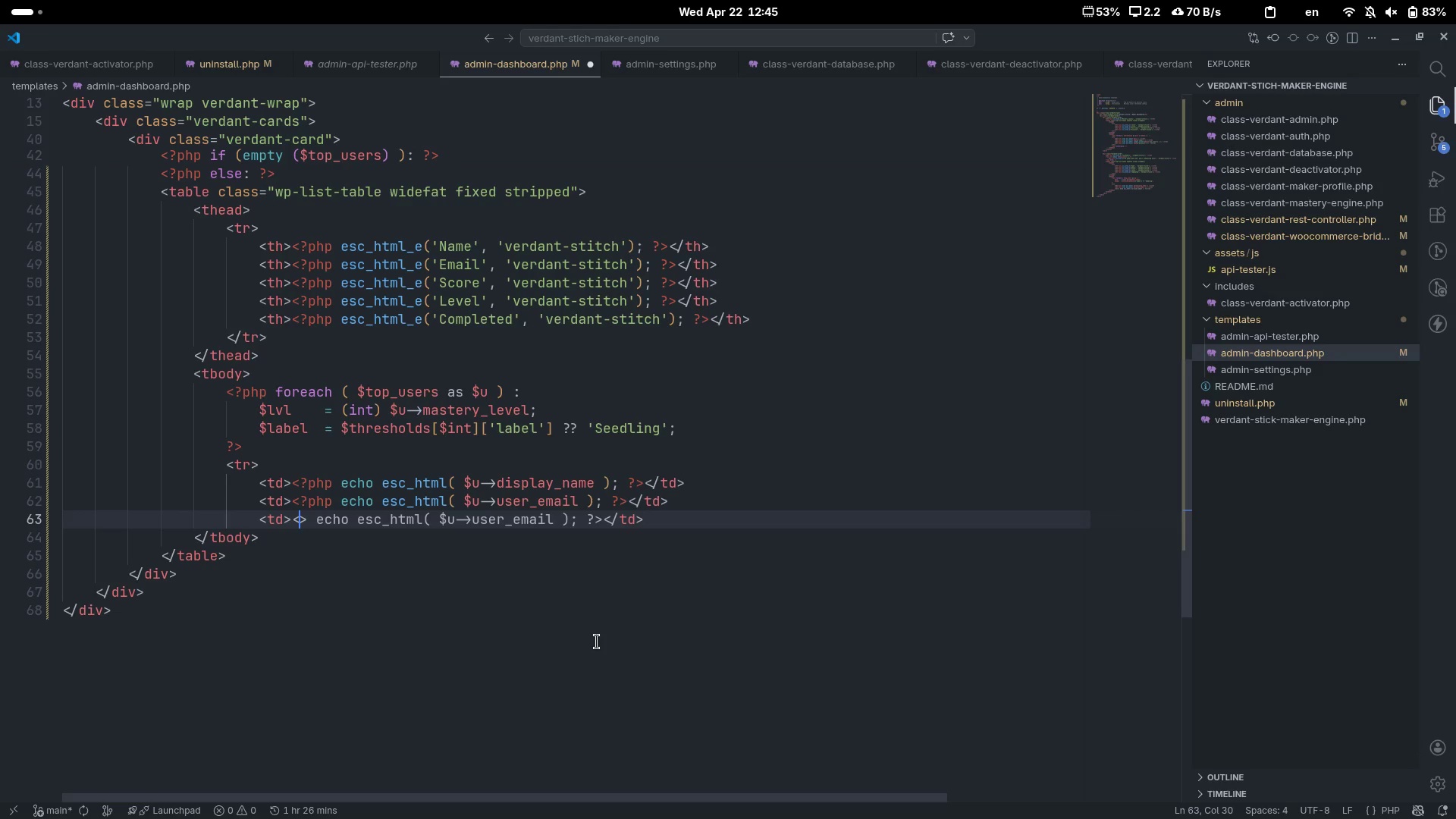 
type(t)
key(Backspace)
type(strong)
key(Escape)
 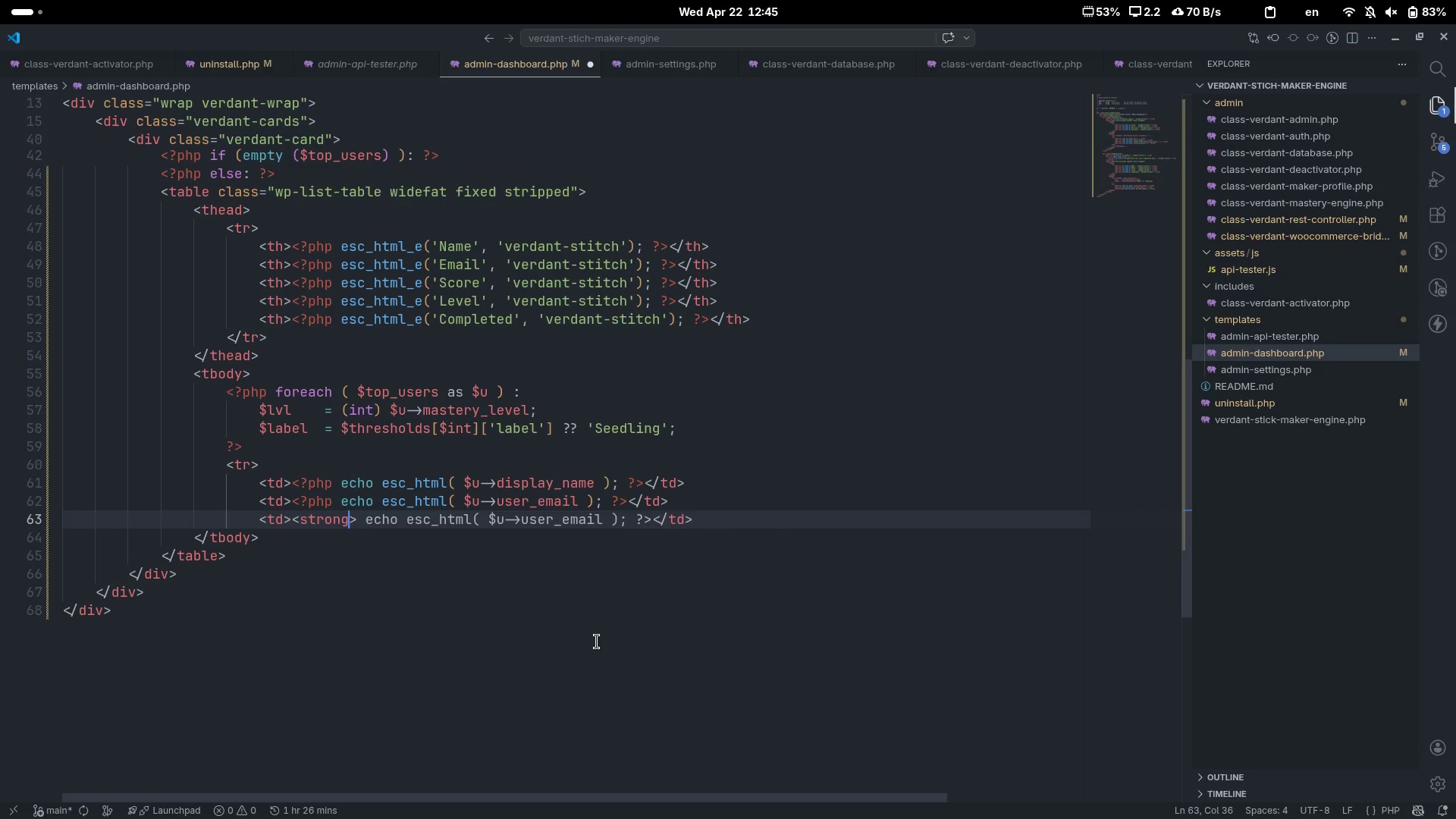 
key(Alt+AltLeft)
 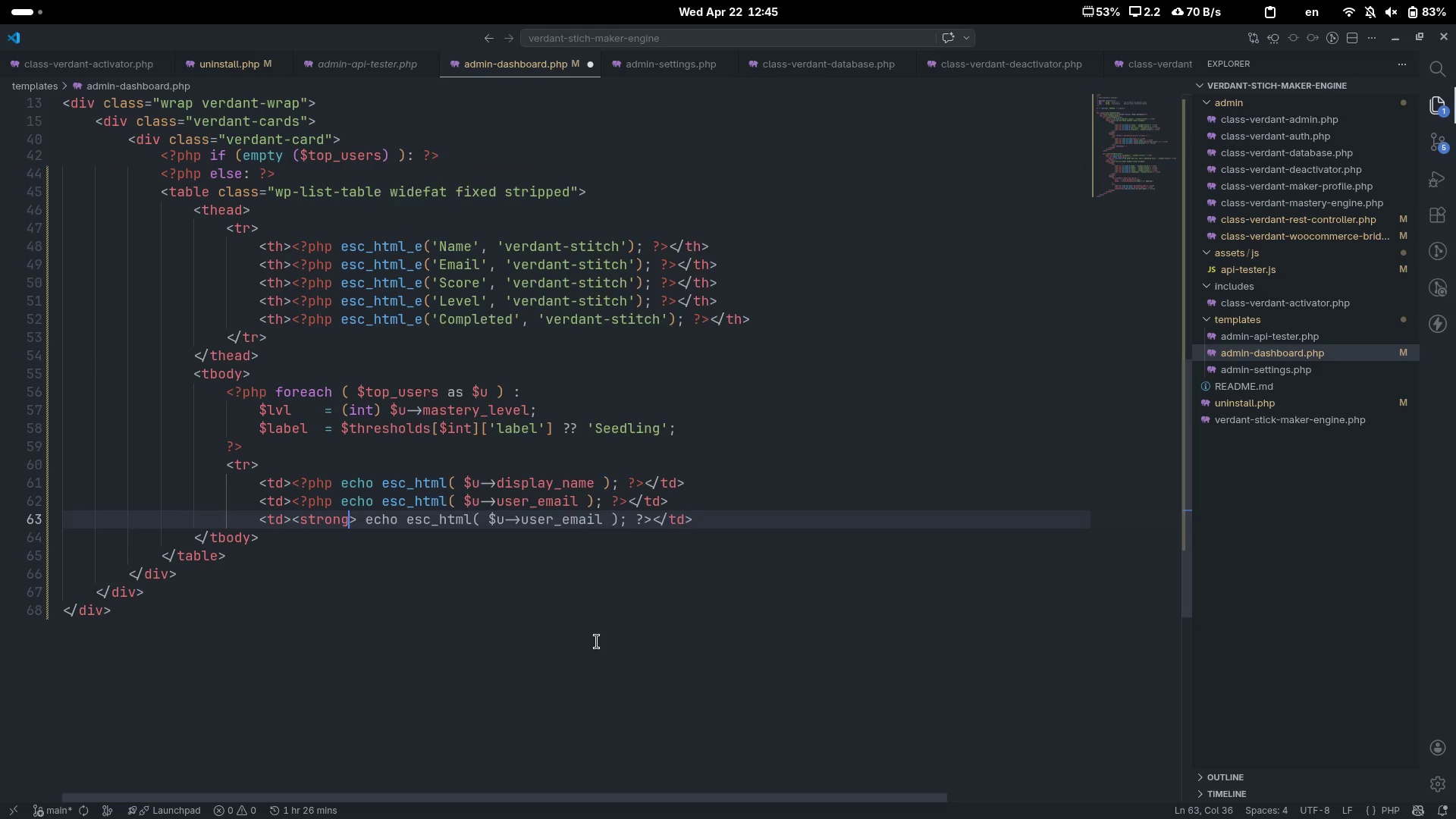 
key(Alt+Tab)